 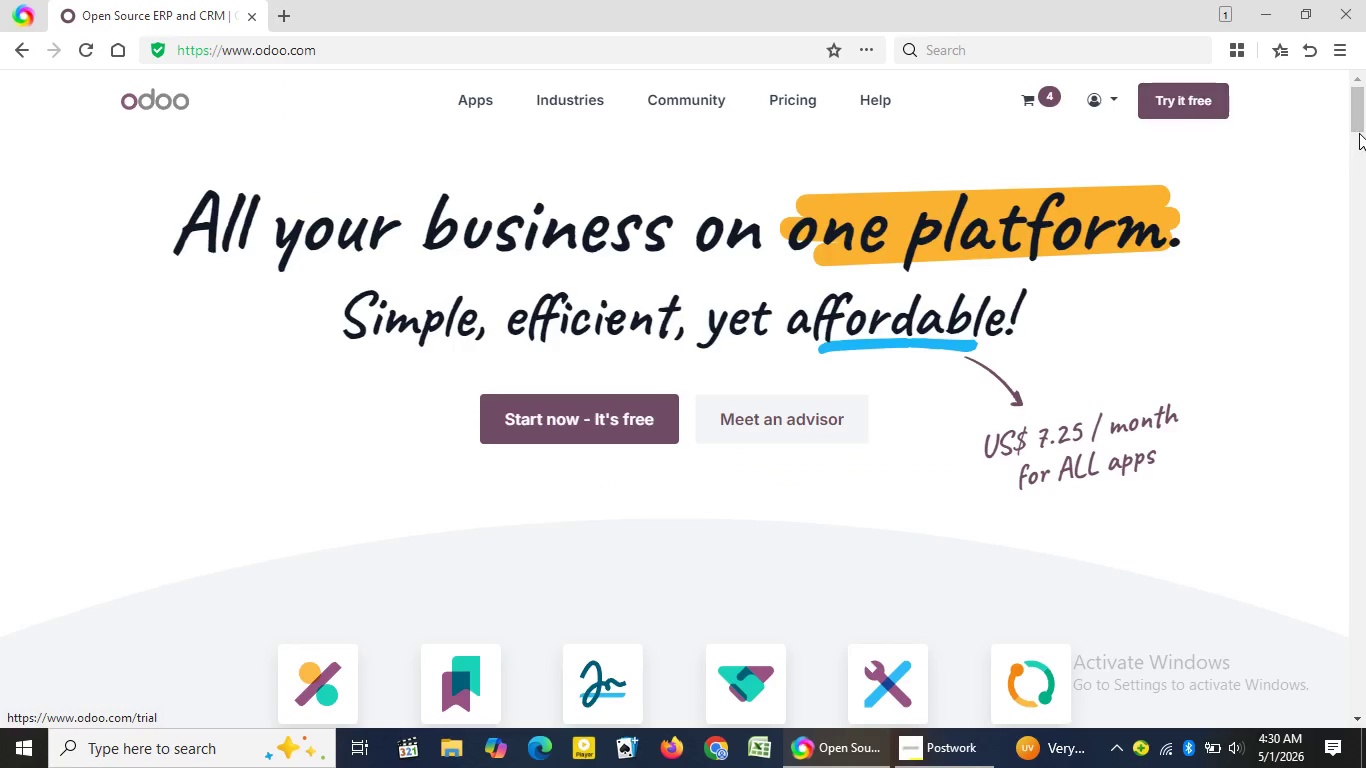 
left_click([1365, 146])
 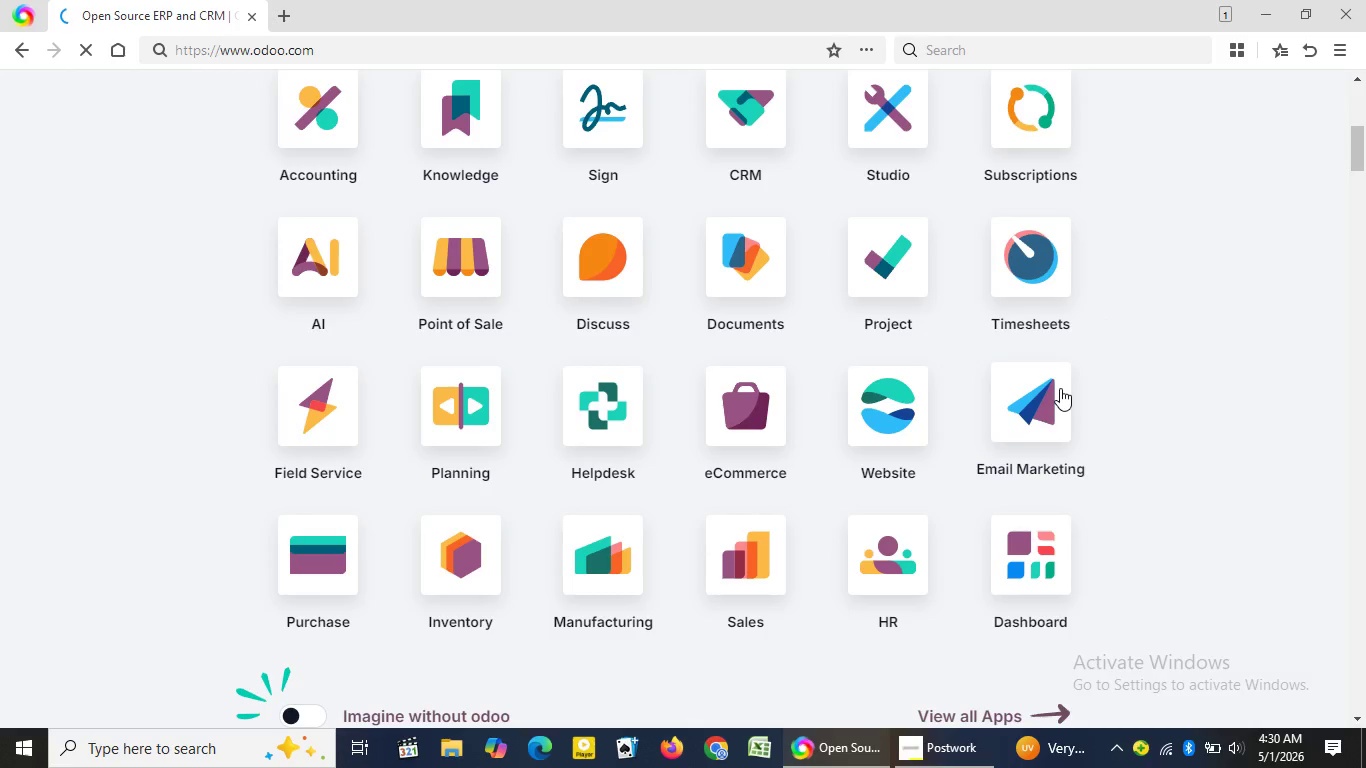 
left_click([1060, 388])
 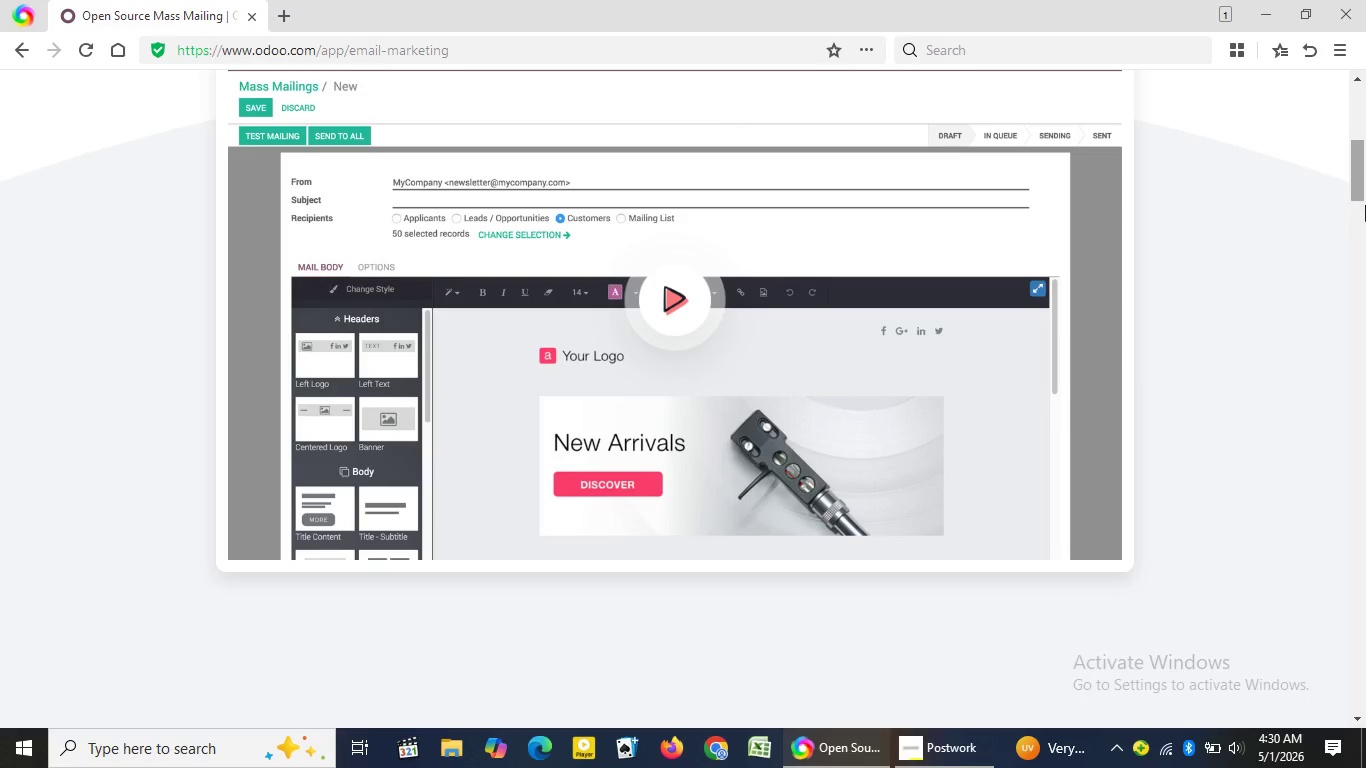 
left_click([1365, 192])
 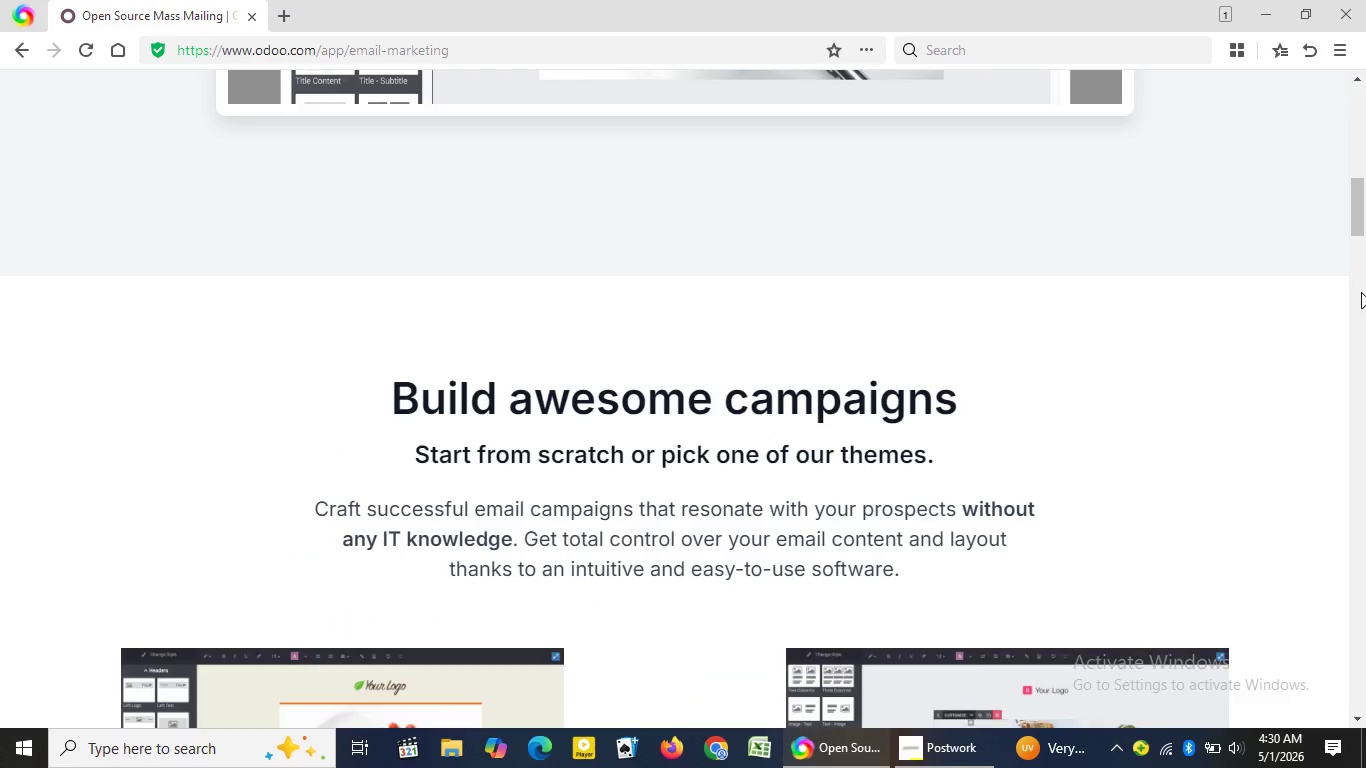 
left_click([1361, 224])
 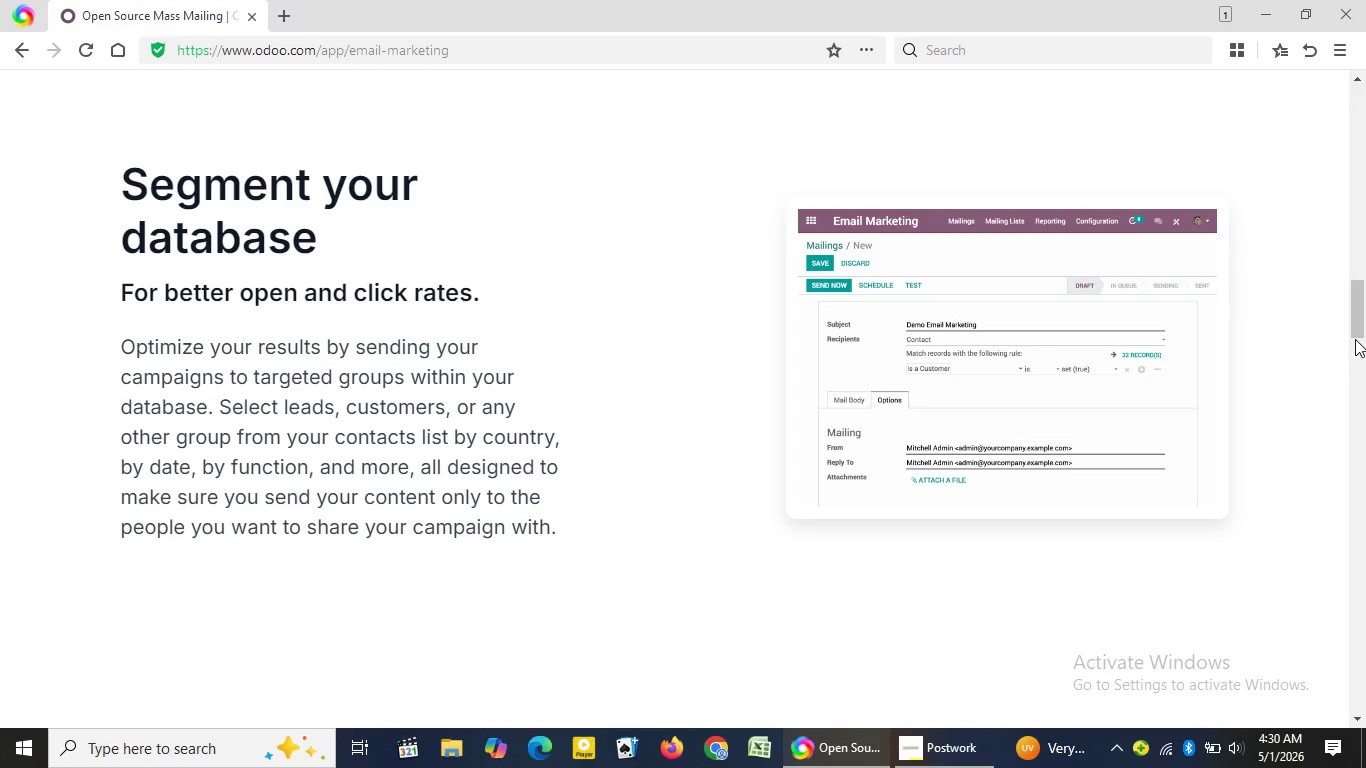 
left_click([1361, 292])
 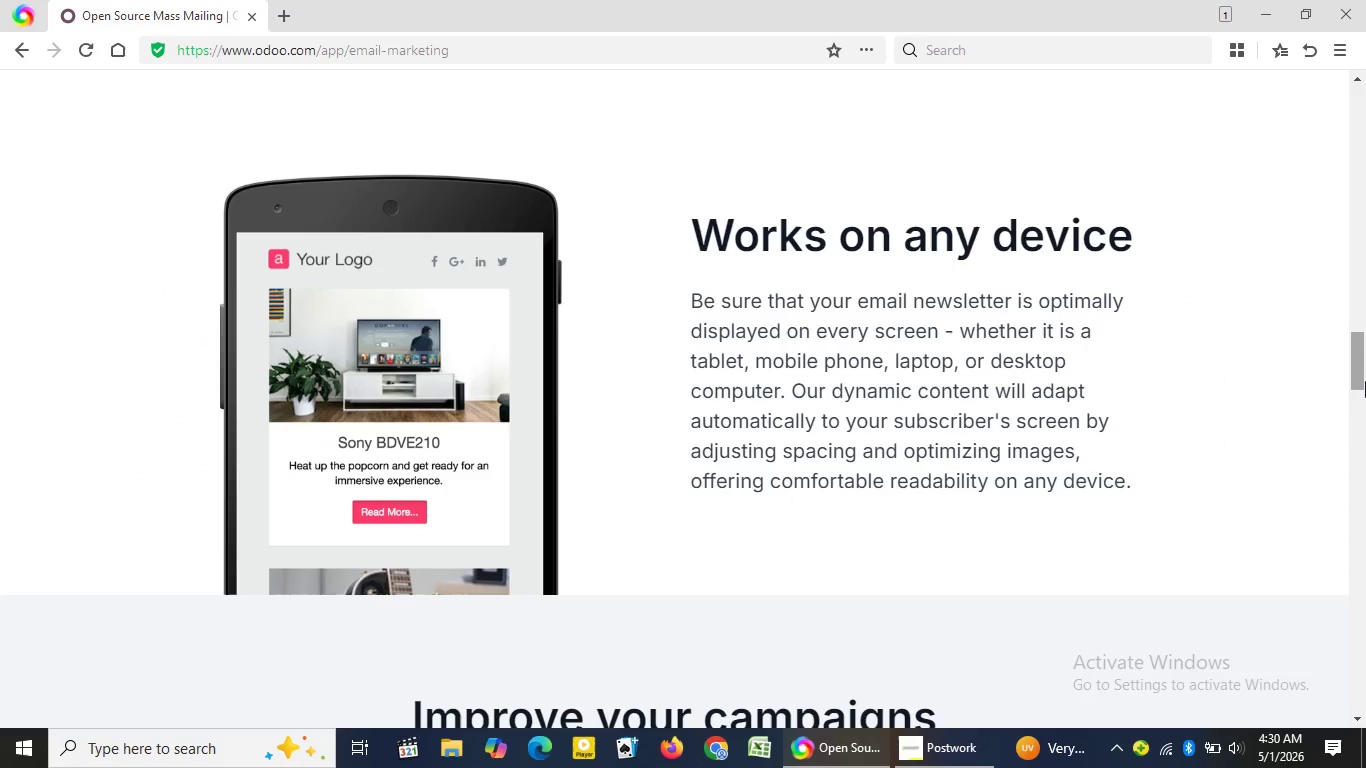 
left_click([1355, 338])
 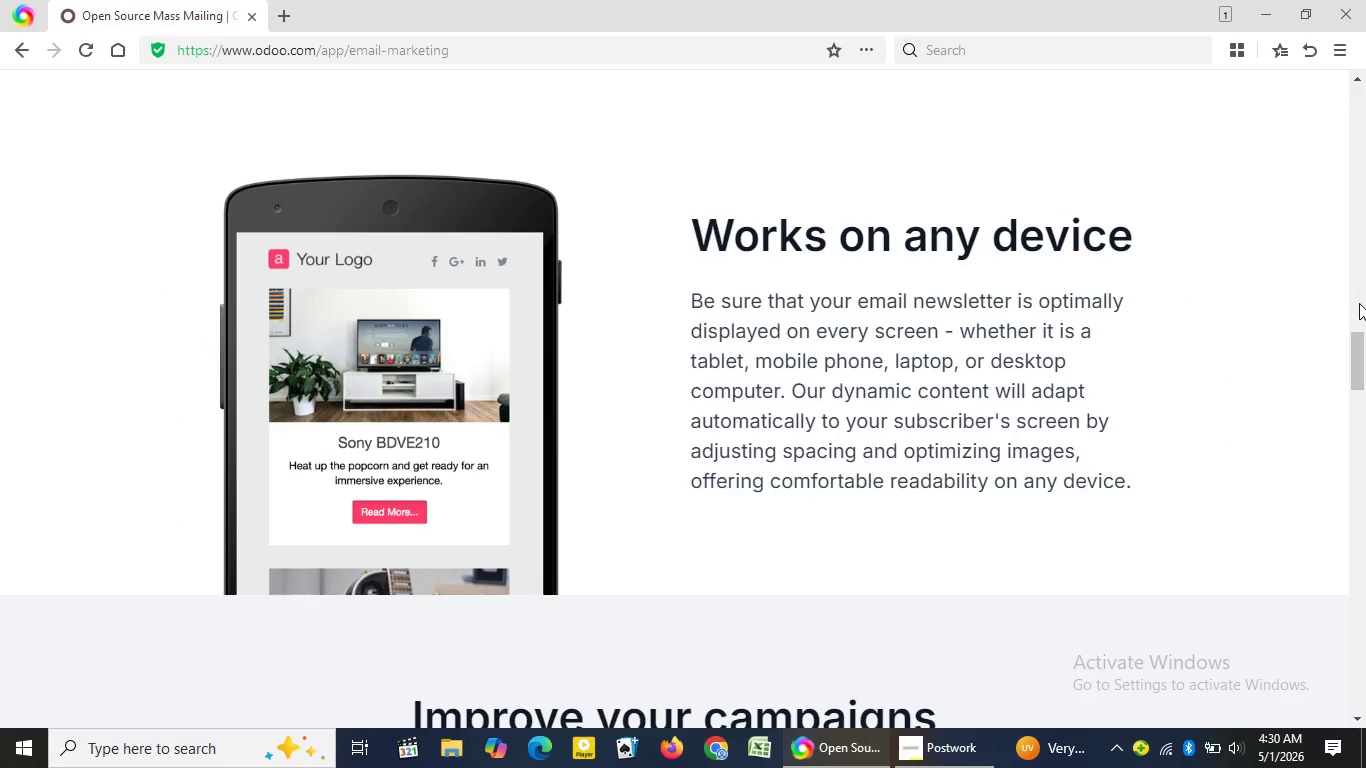 
left_click([1365, 381])
 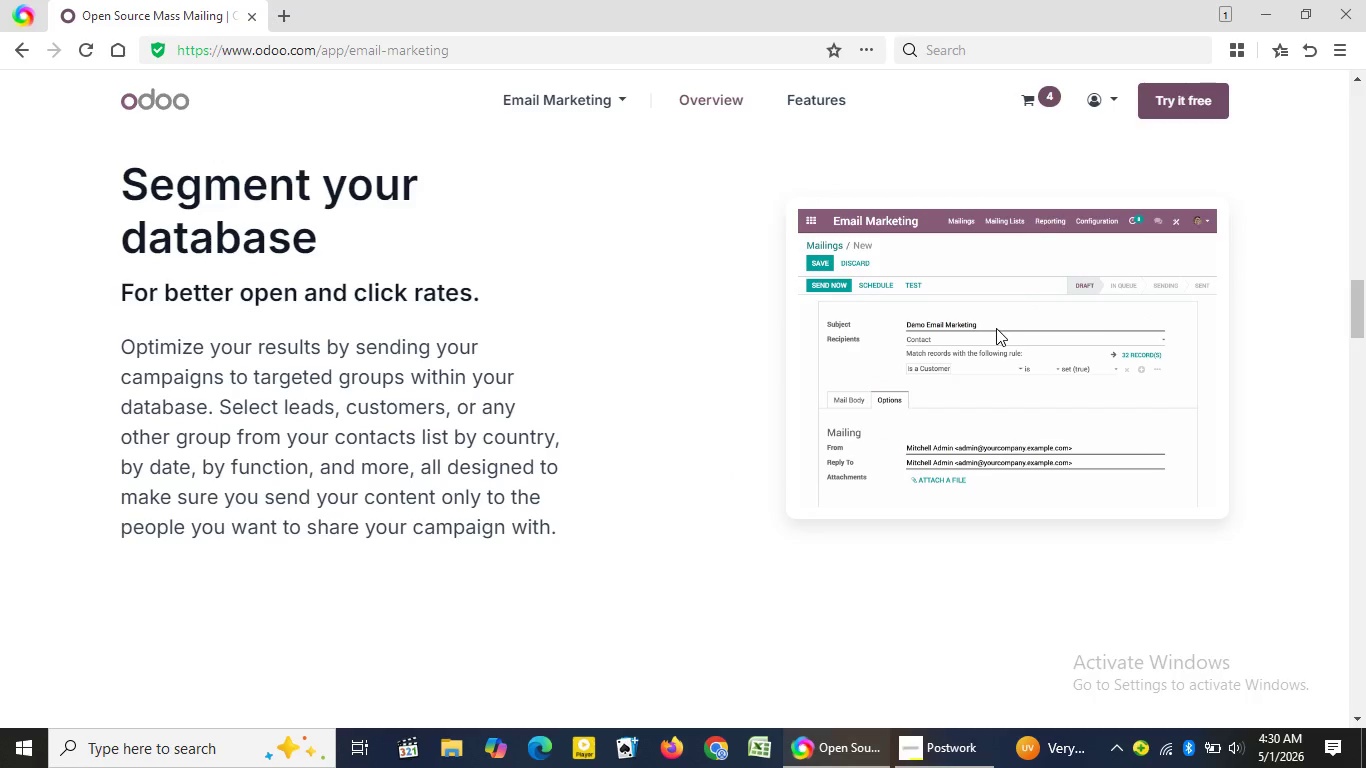 
left_click([1359, 303])
 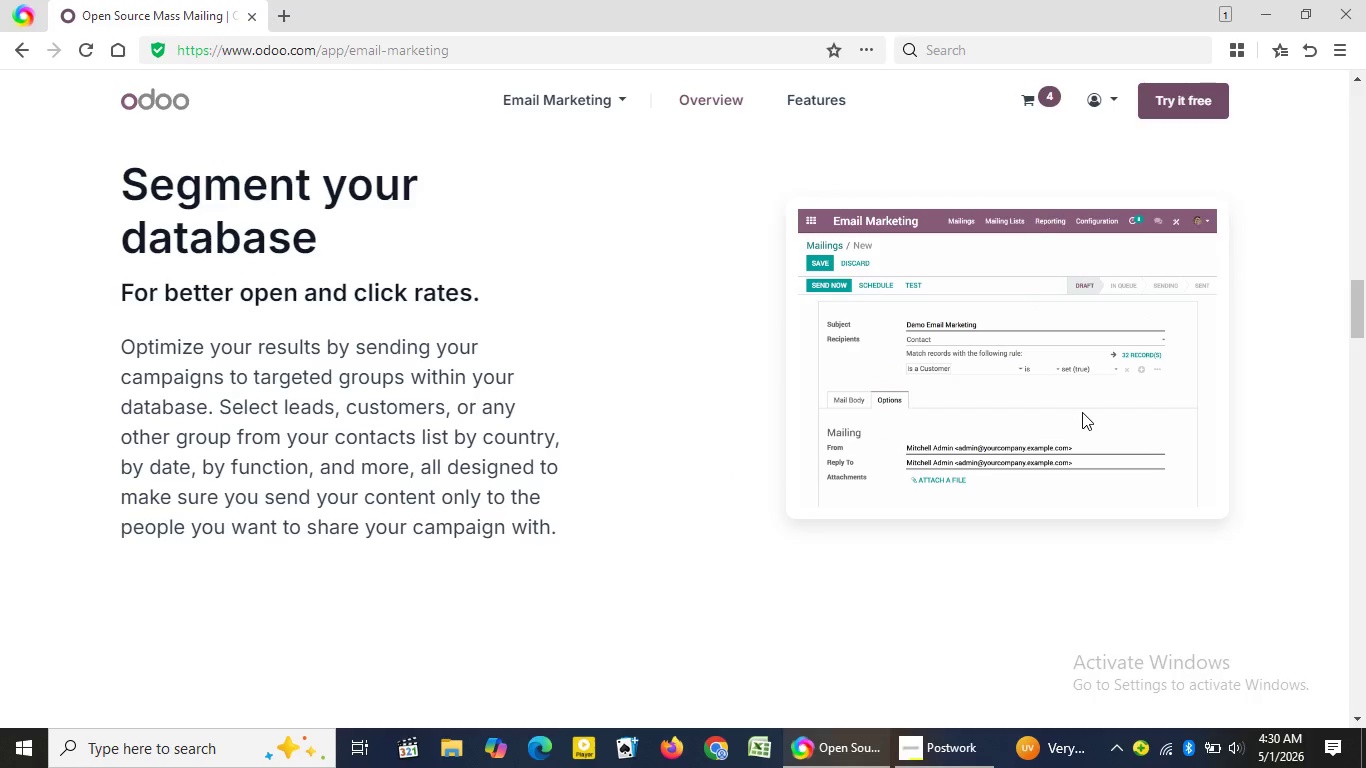 
wait(13.95)
 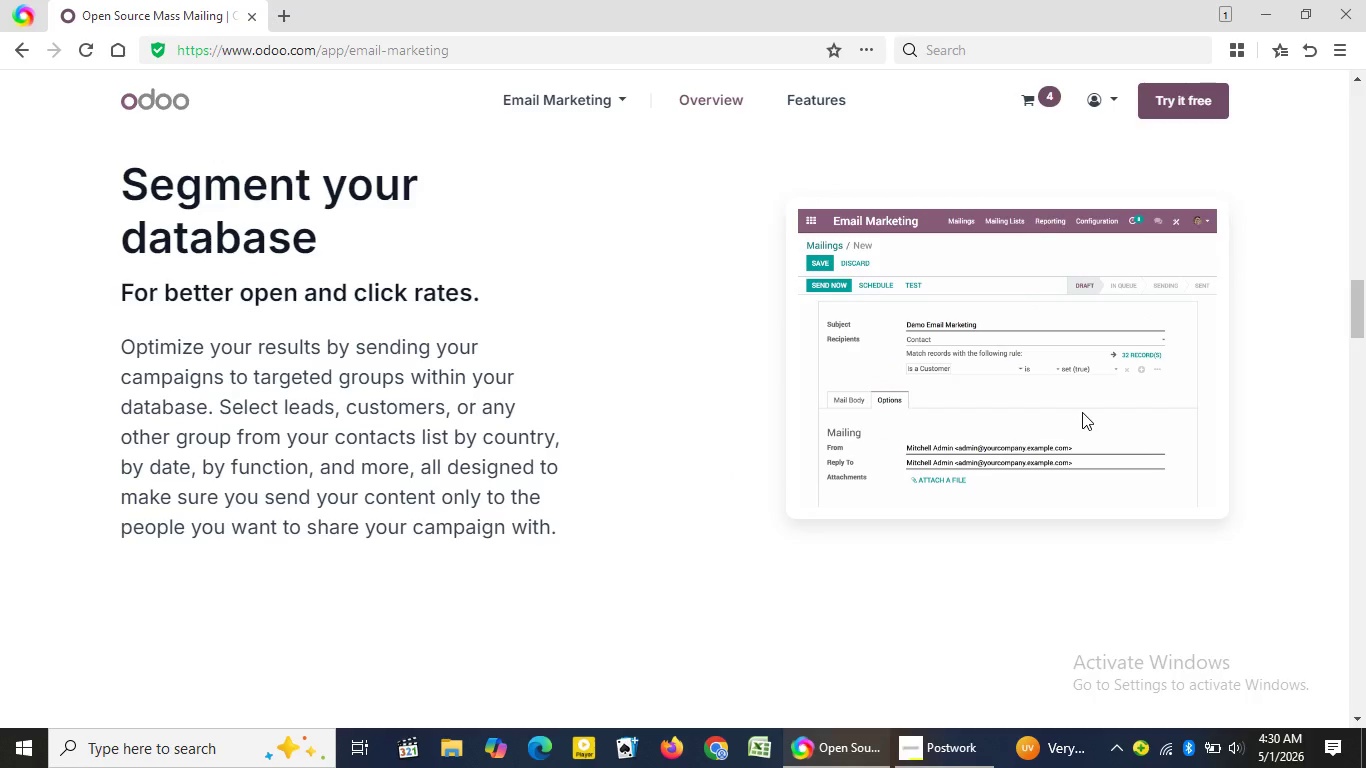 
left_click([1365, 384])
 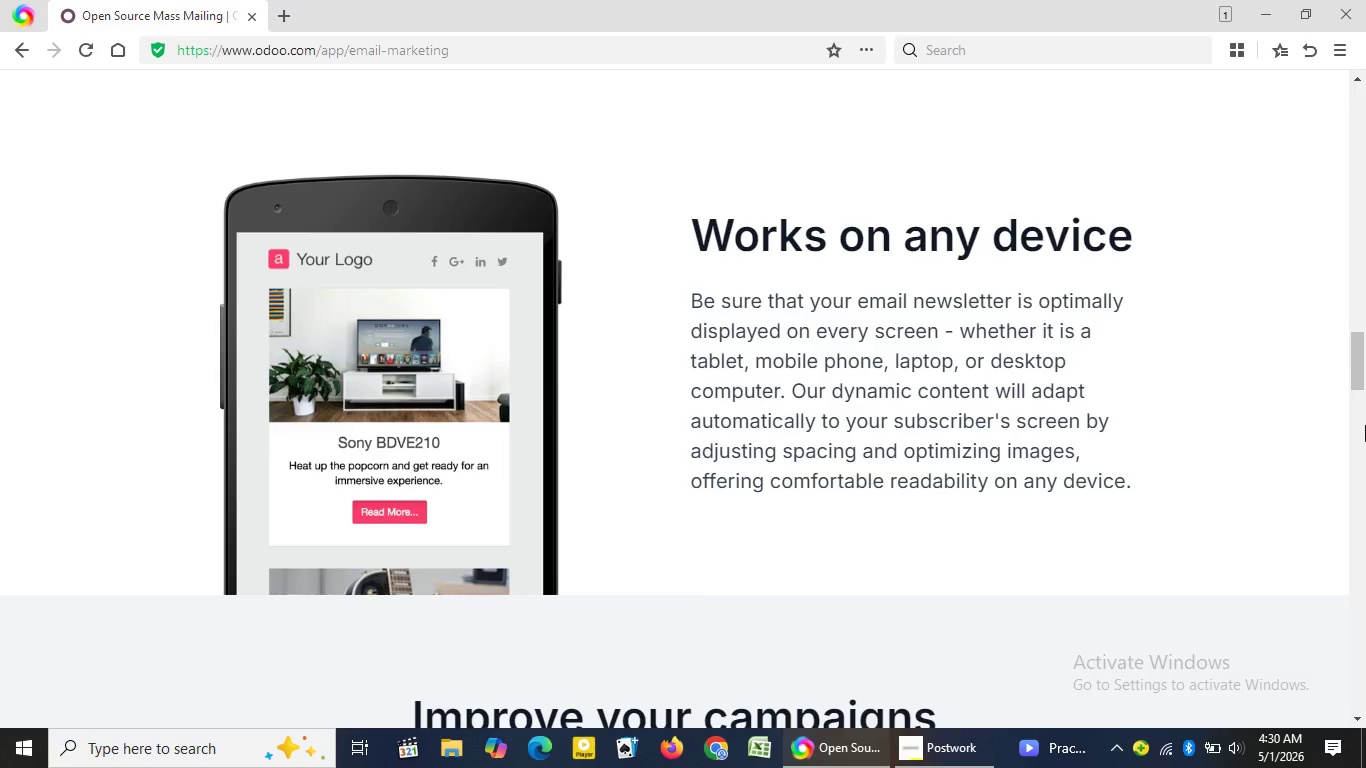 
wait(7.94)
 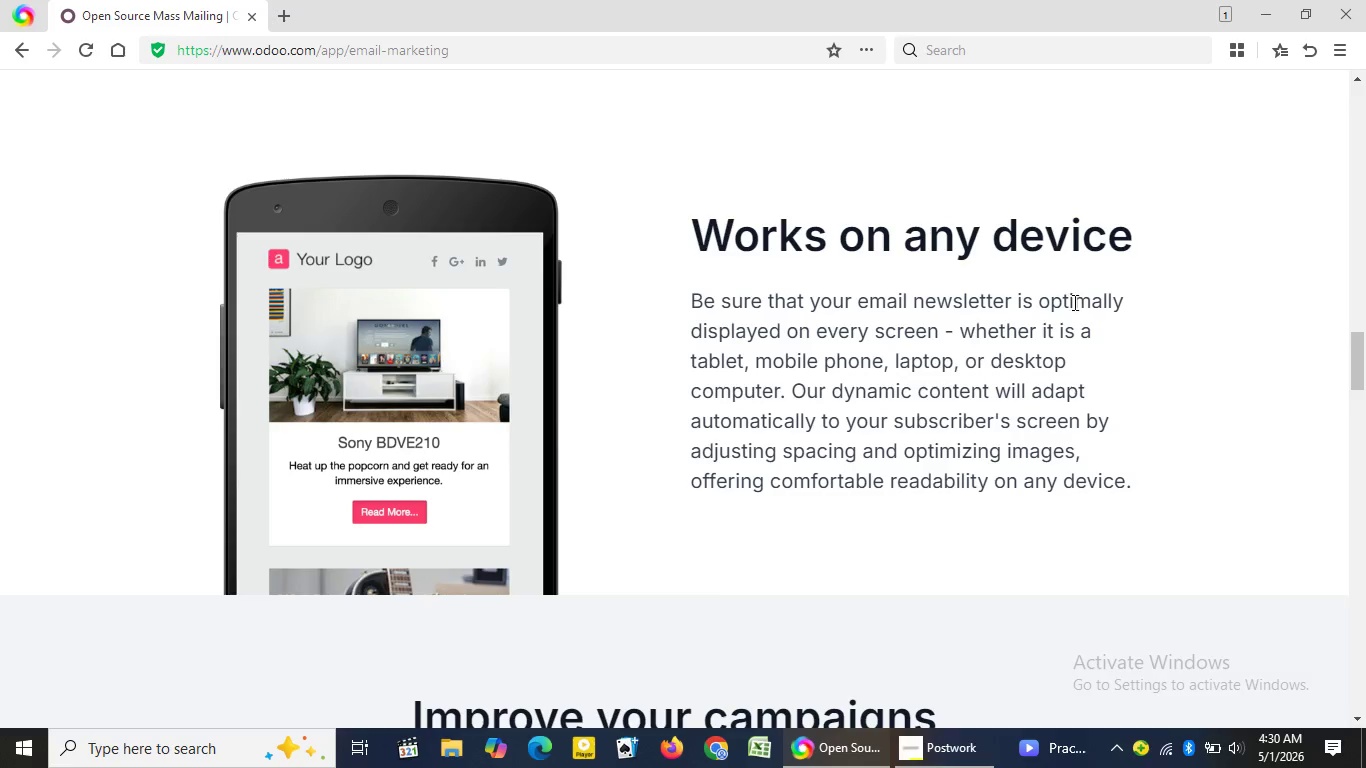 
left_click([1365, 425])
 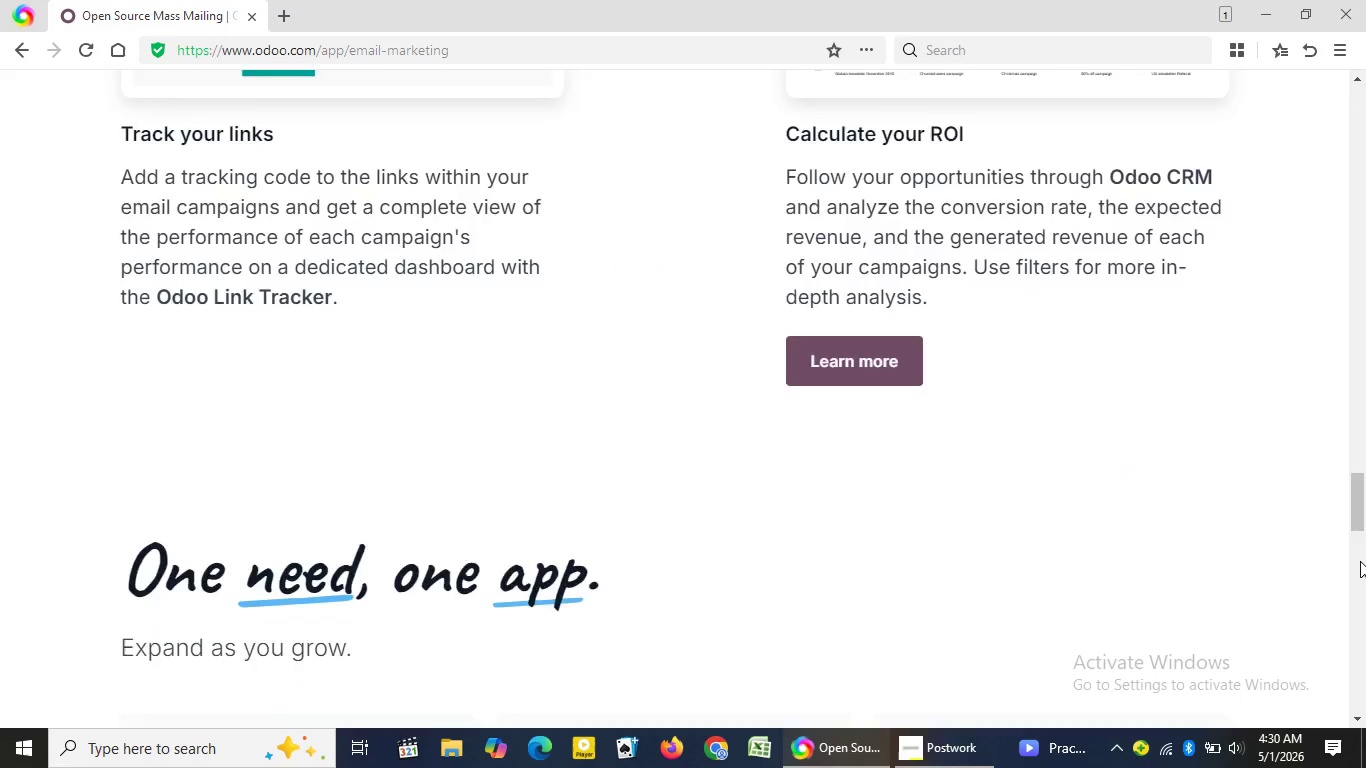 
left_click([1365, 486])
 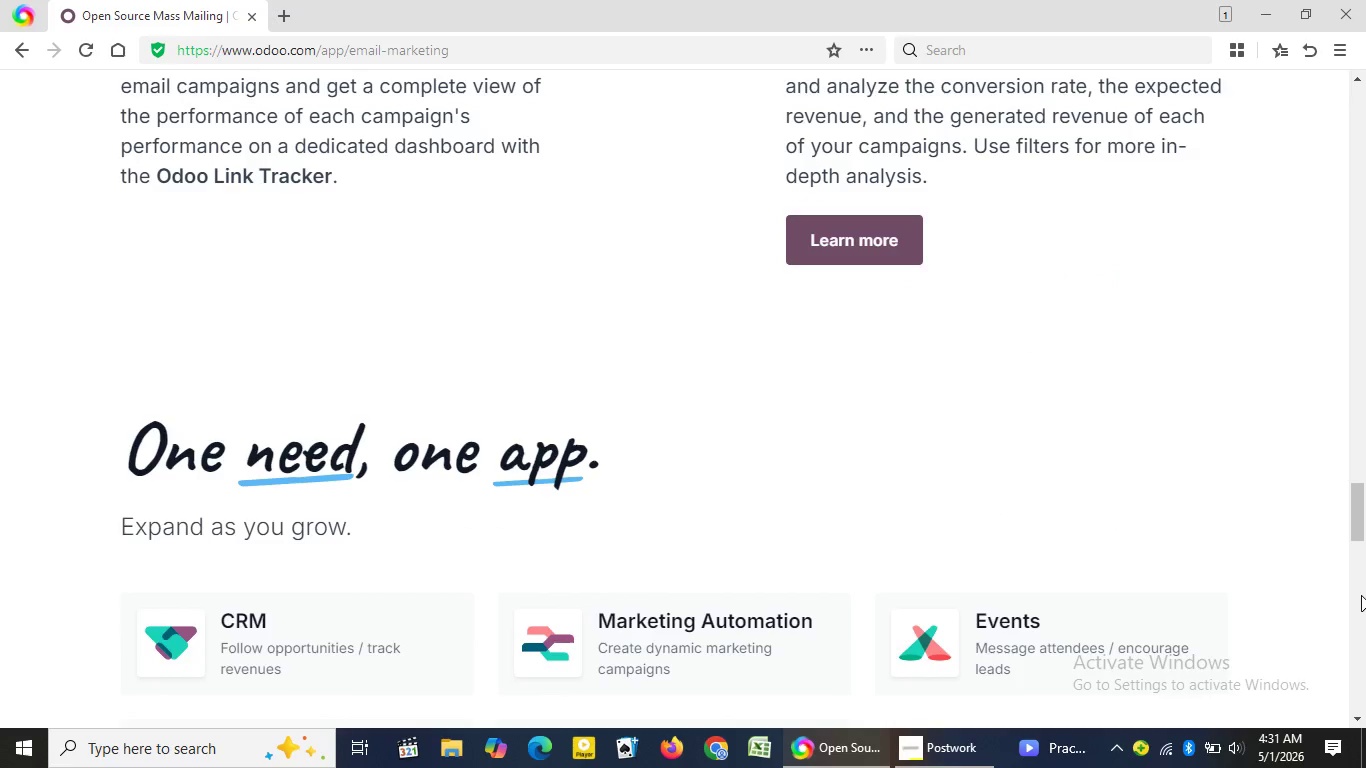 
left_click([1360, 561])
 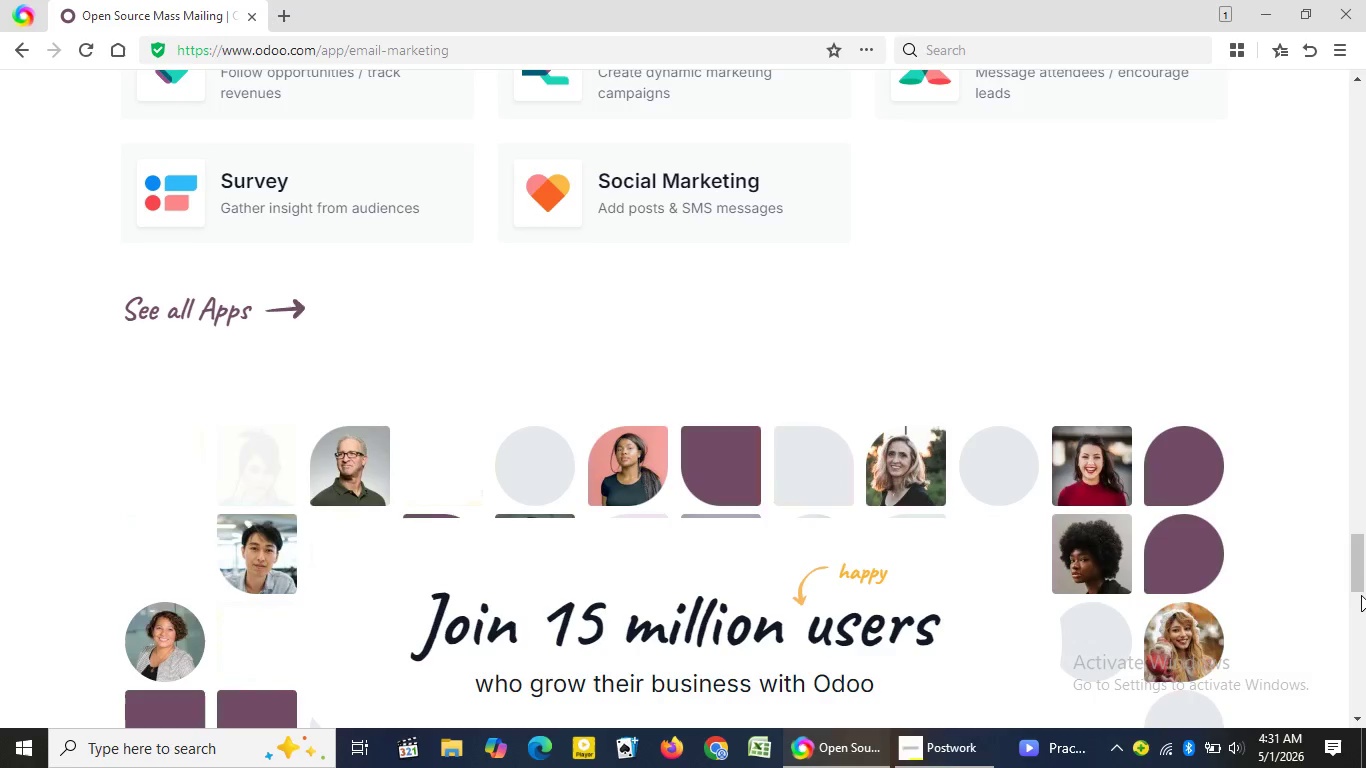 
left_click([1361, 595])
 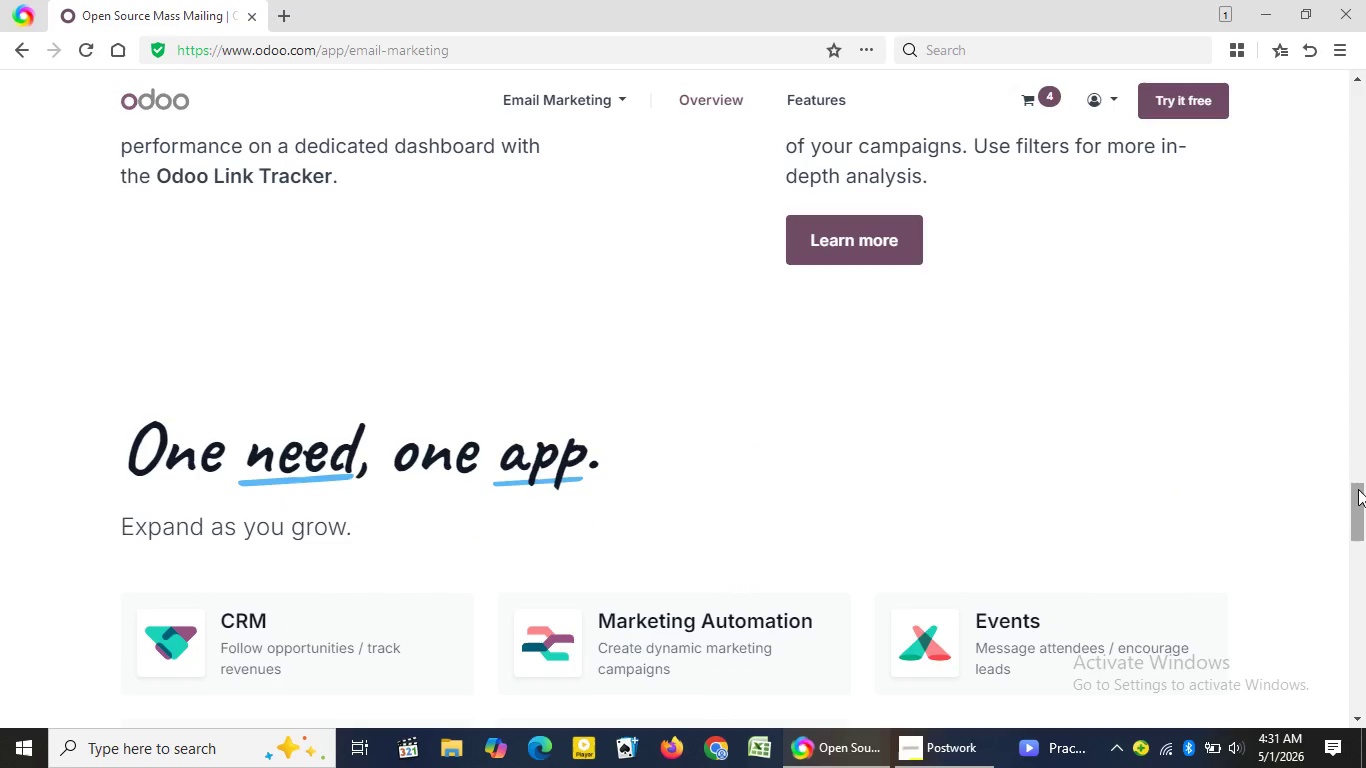 
left_click([1358, 487])
 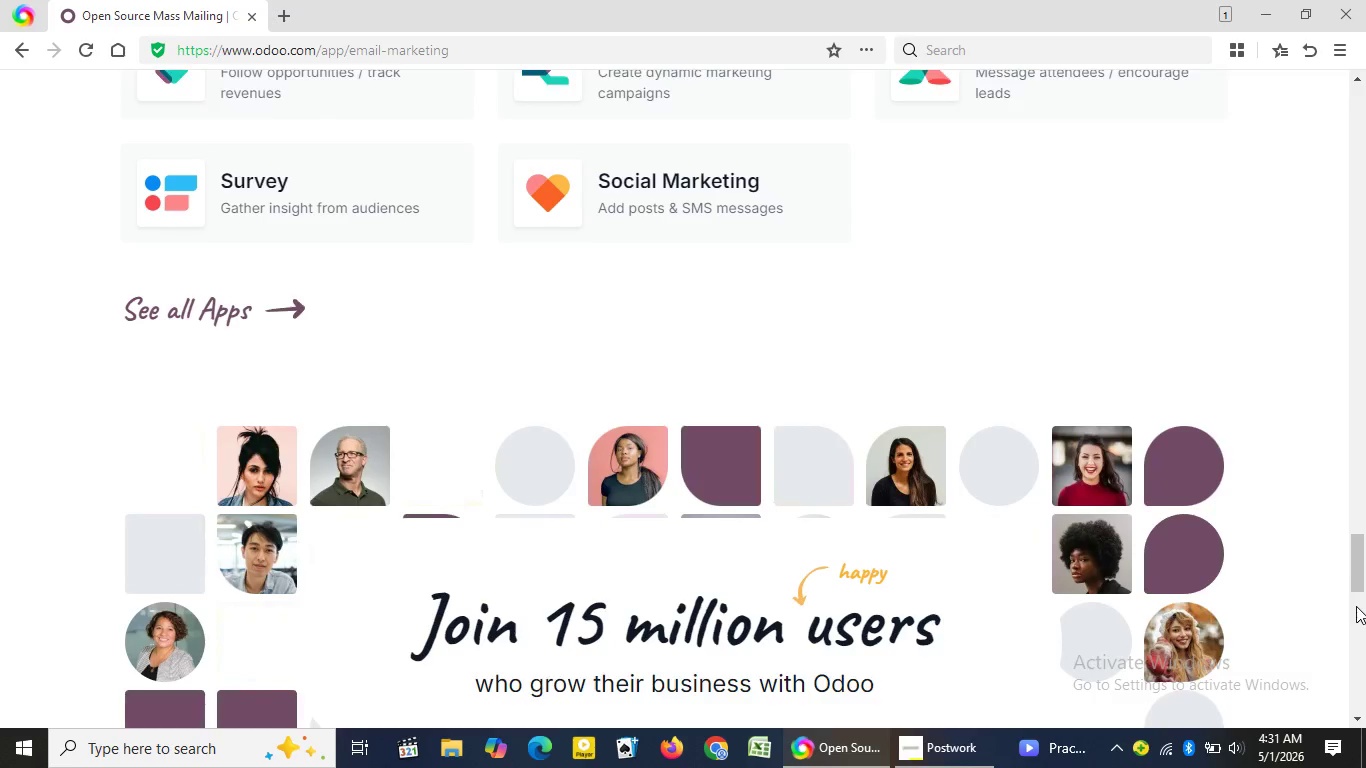 
left_click([1356, 570])
 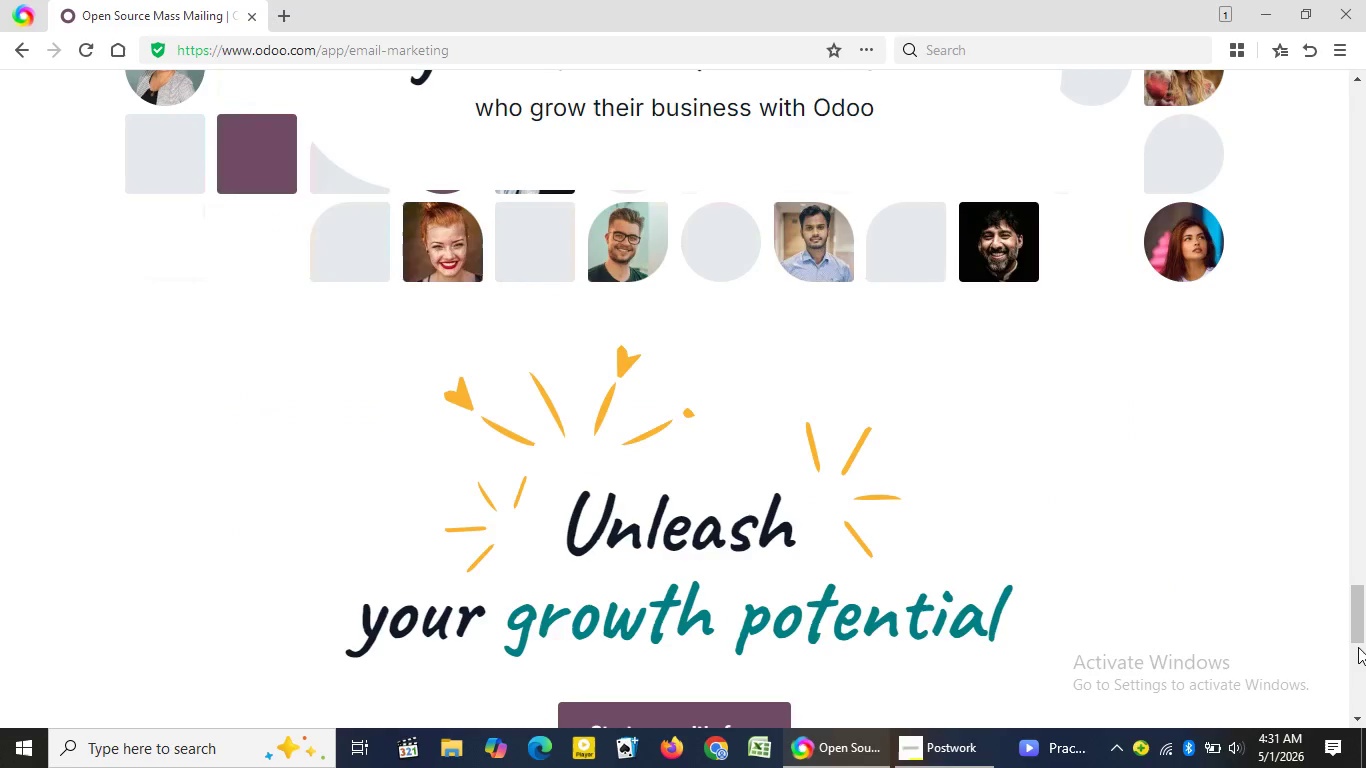 
left_click([1356, 606])
 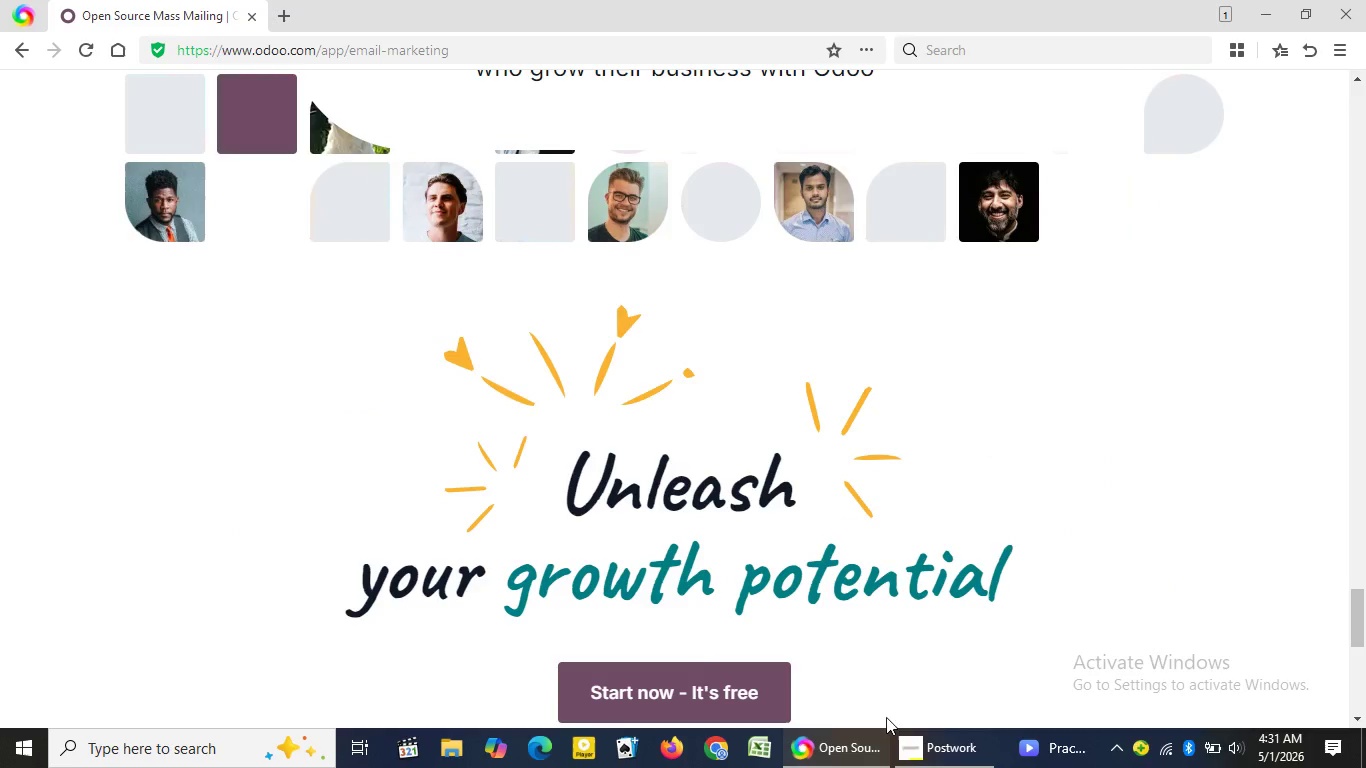 
left_click([1357, 718])
 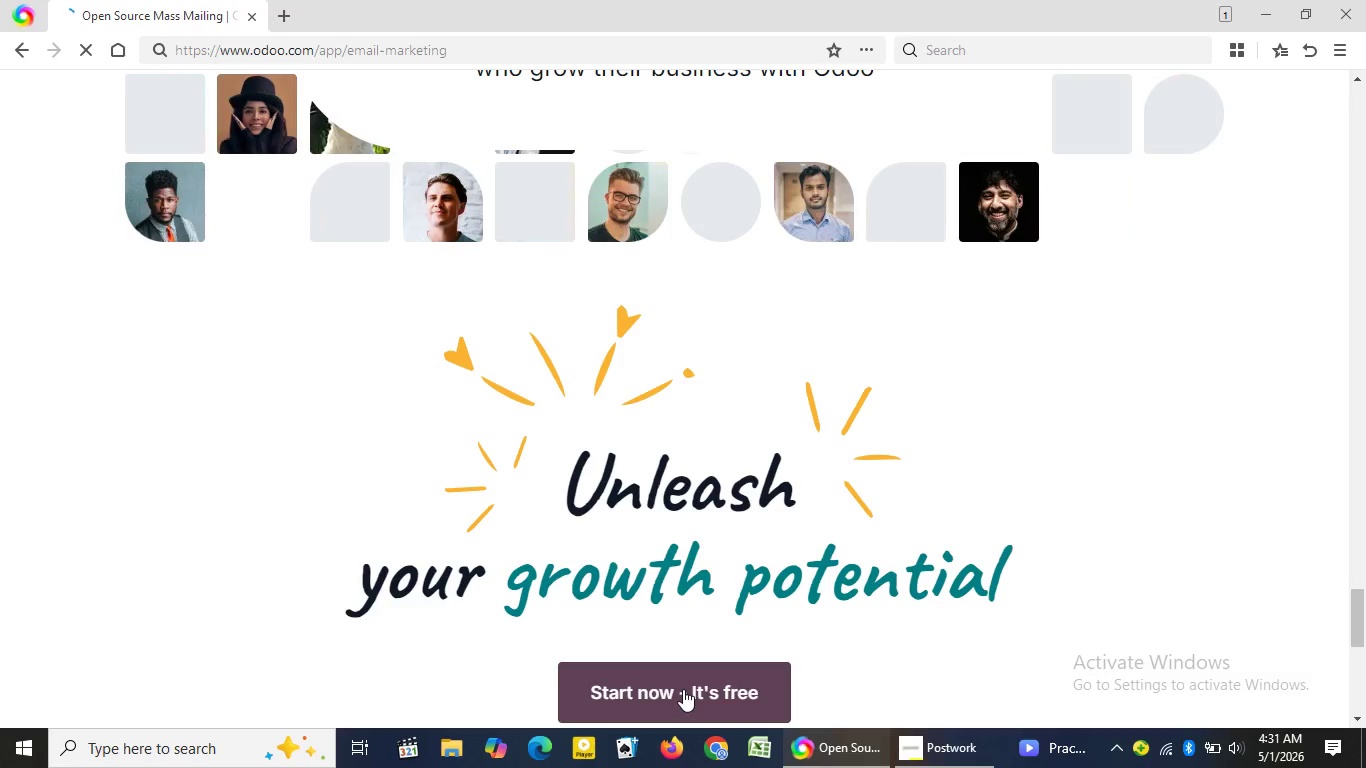 
left_click([683, 689])
 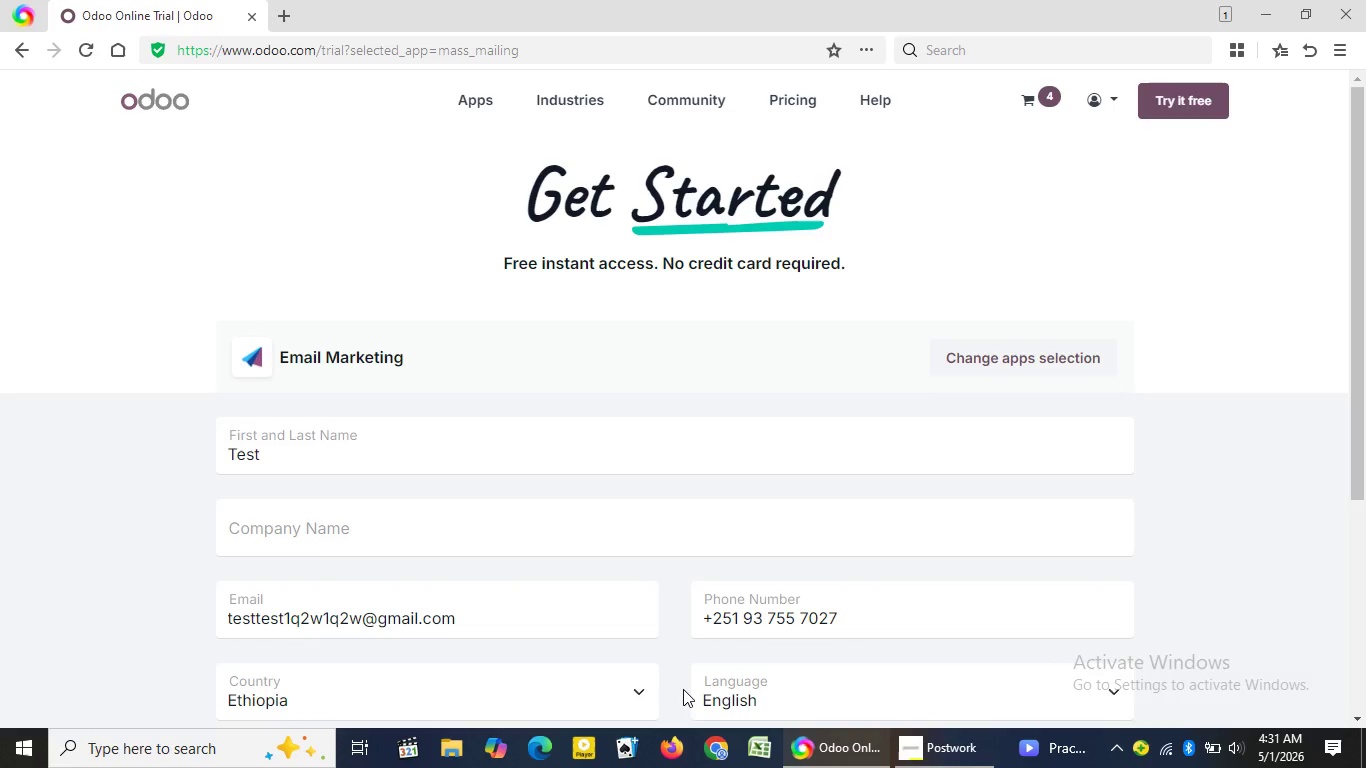 
wait(24.08)
 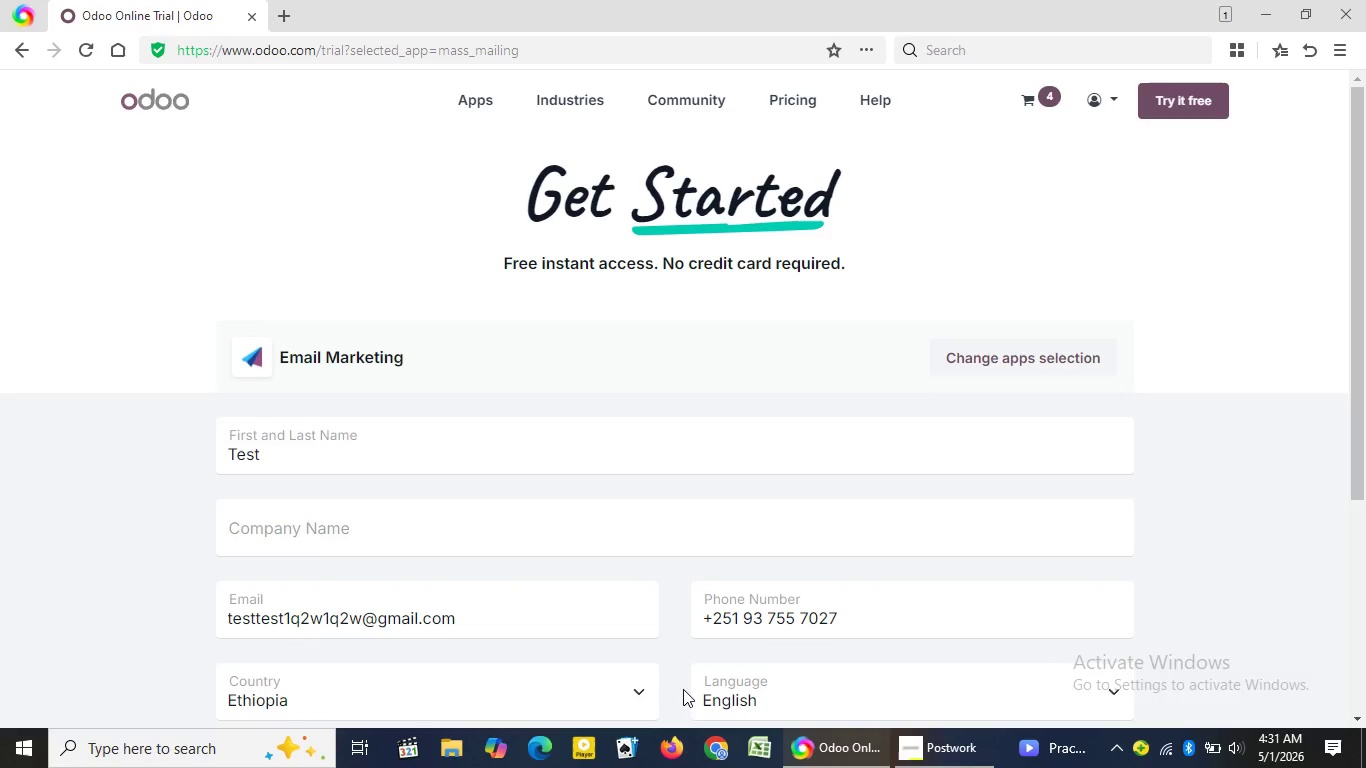 
left_click([952, 754])